 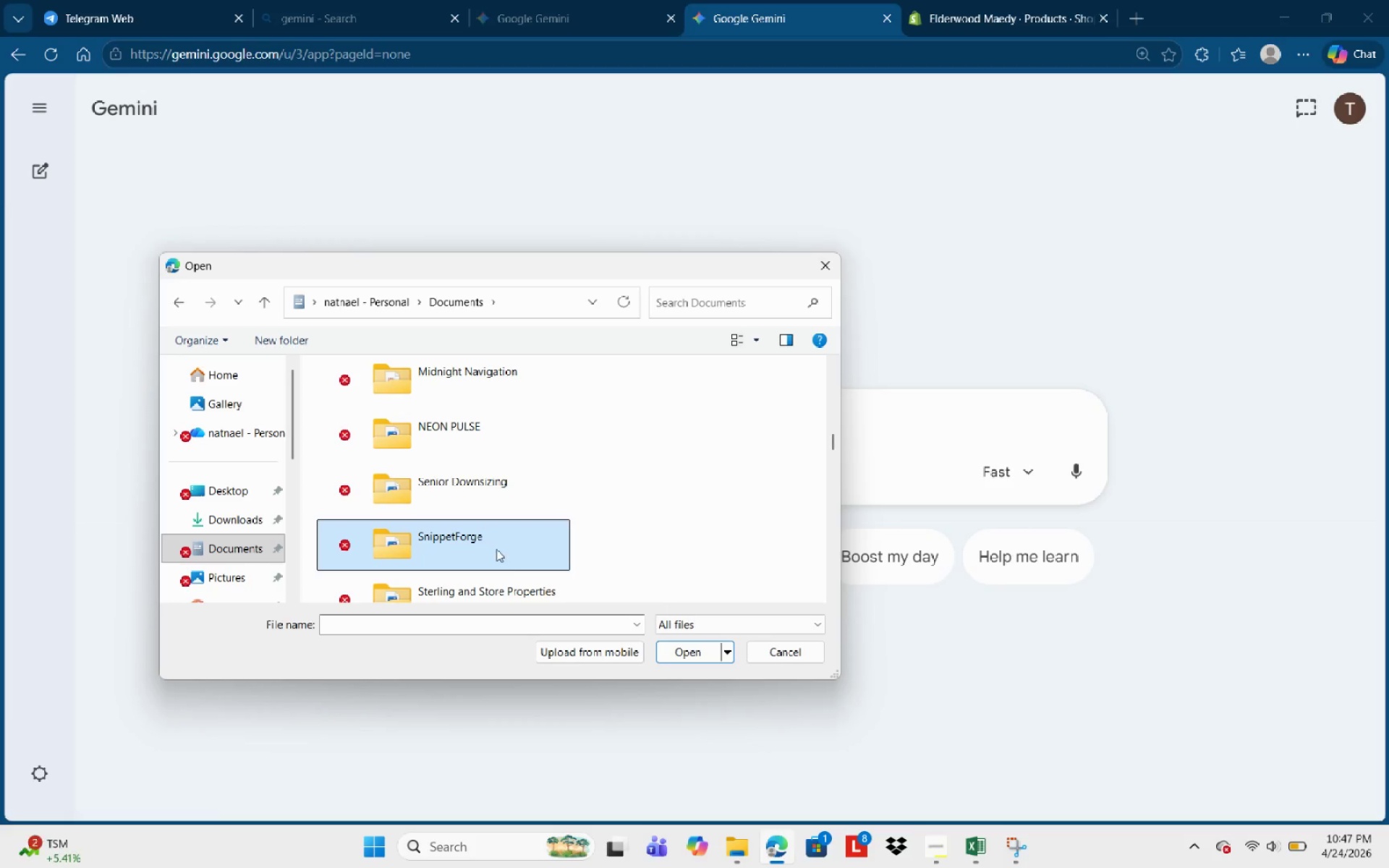 
scroll: coordinate [507, 574], scroll_direction: down, amount: 1.0
 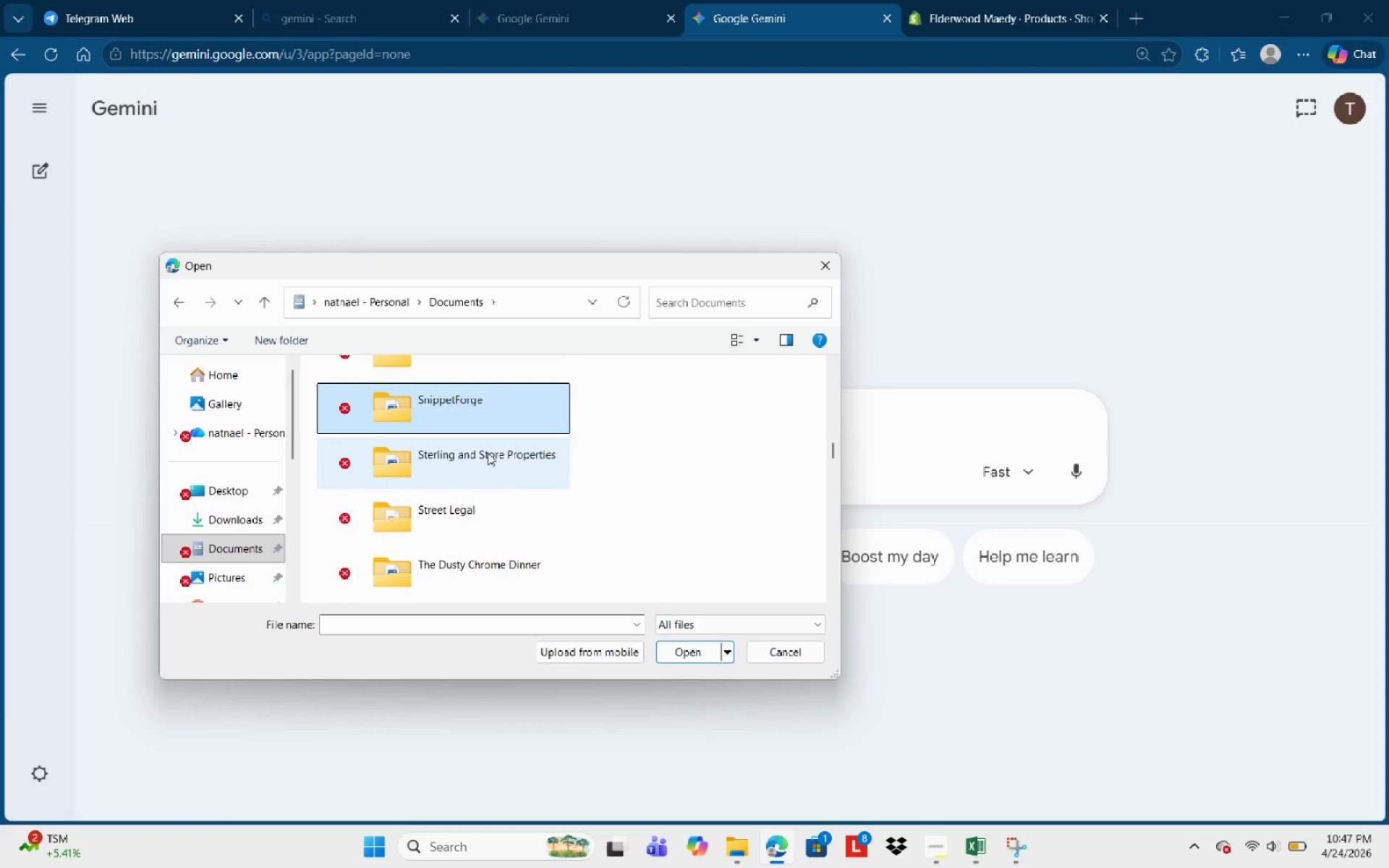 
double_click([488, 453])
 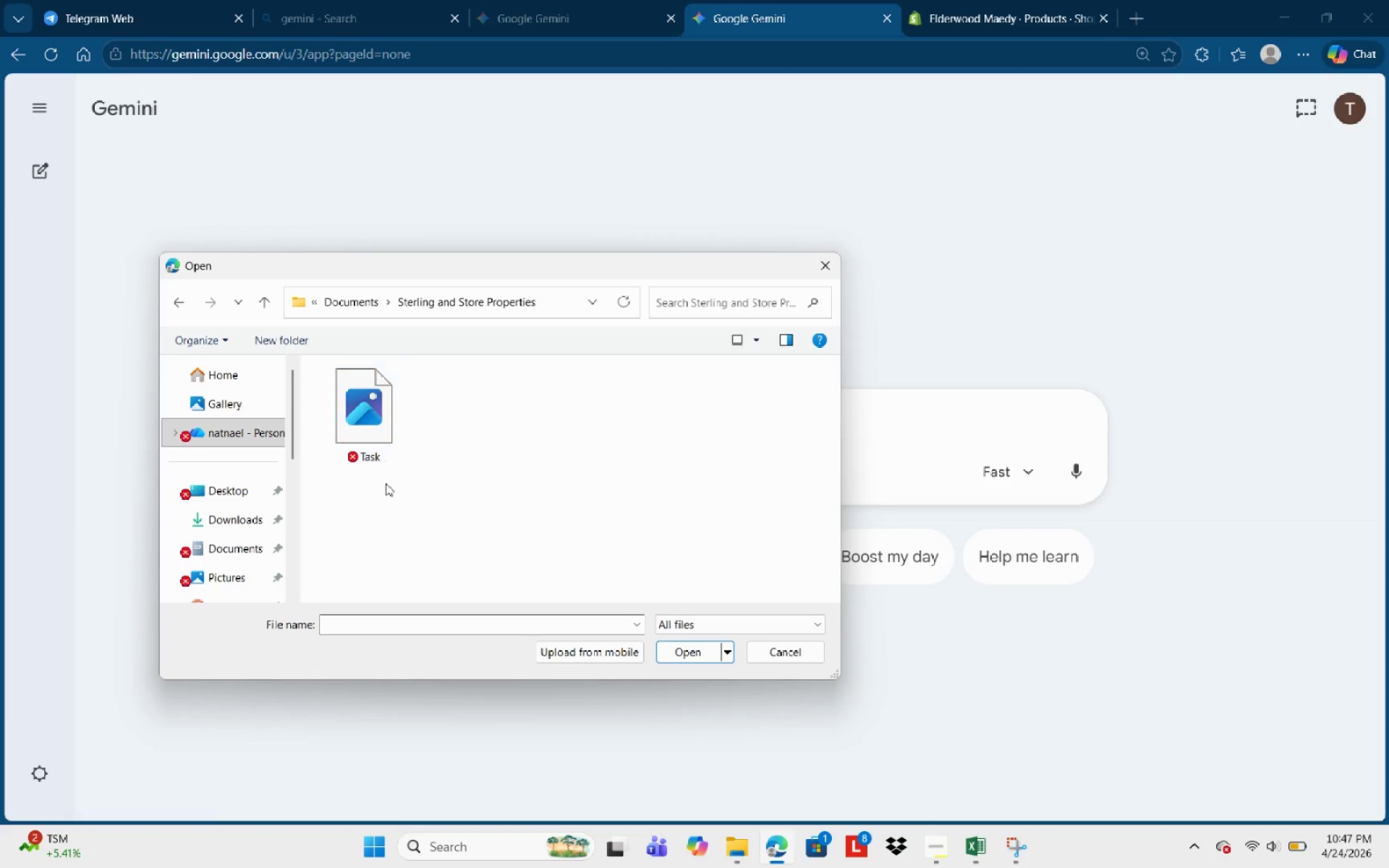 
left_click([378, 451])
 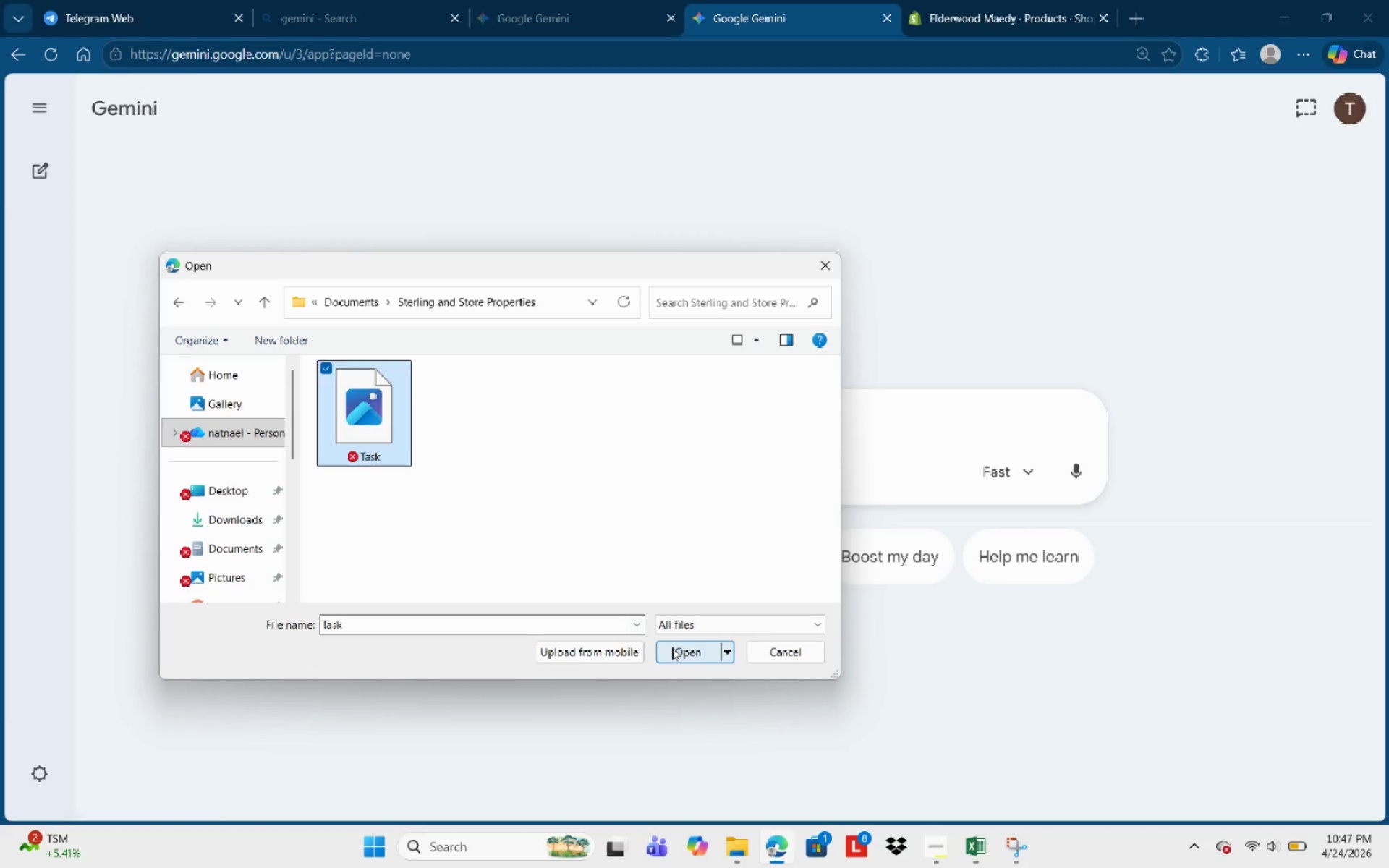 
left_click([673, 646])
 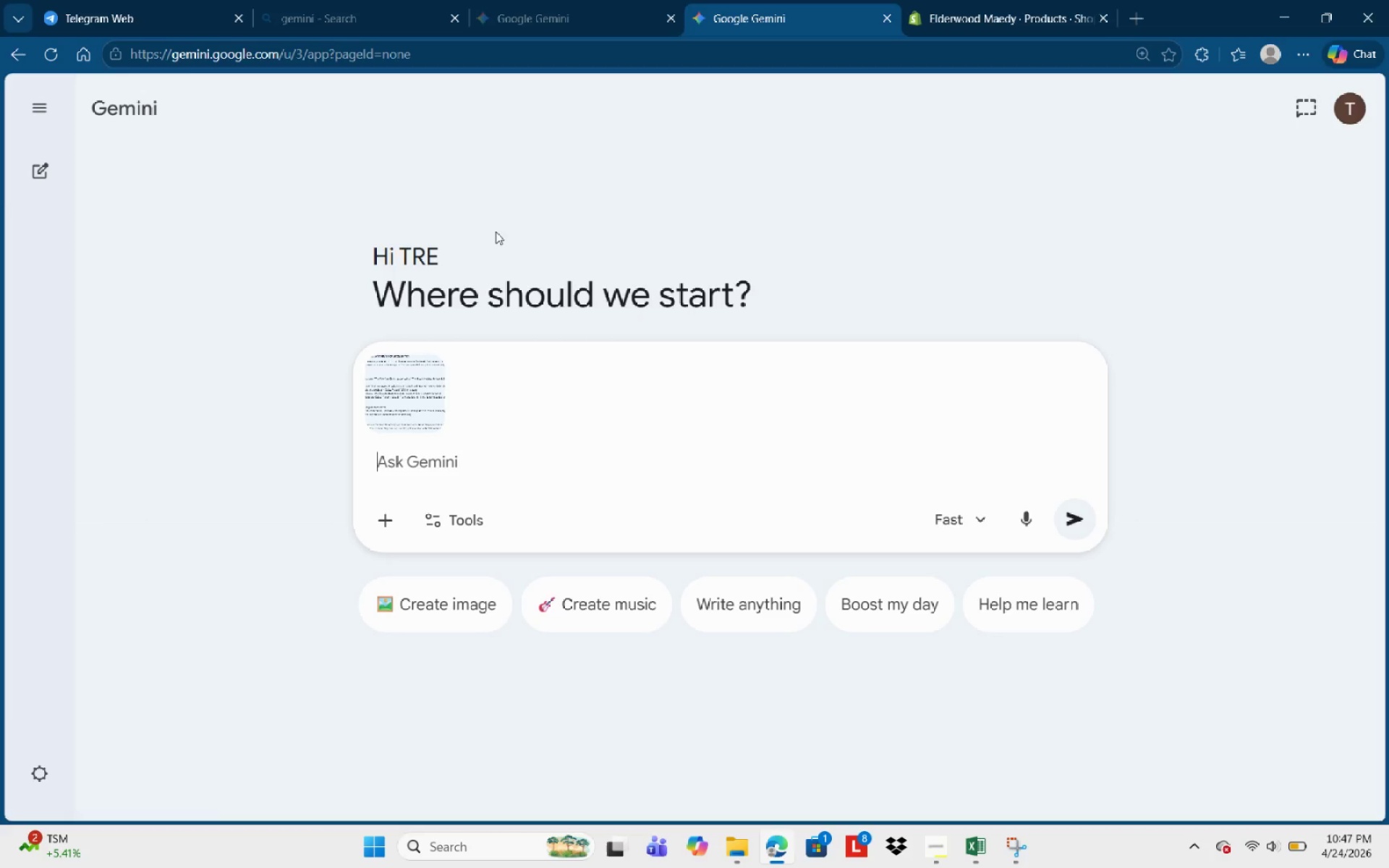 
wait(7.12)
 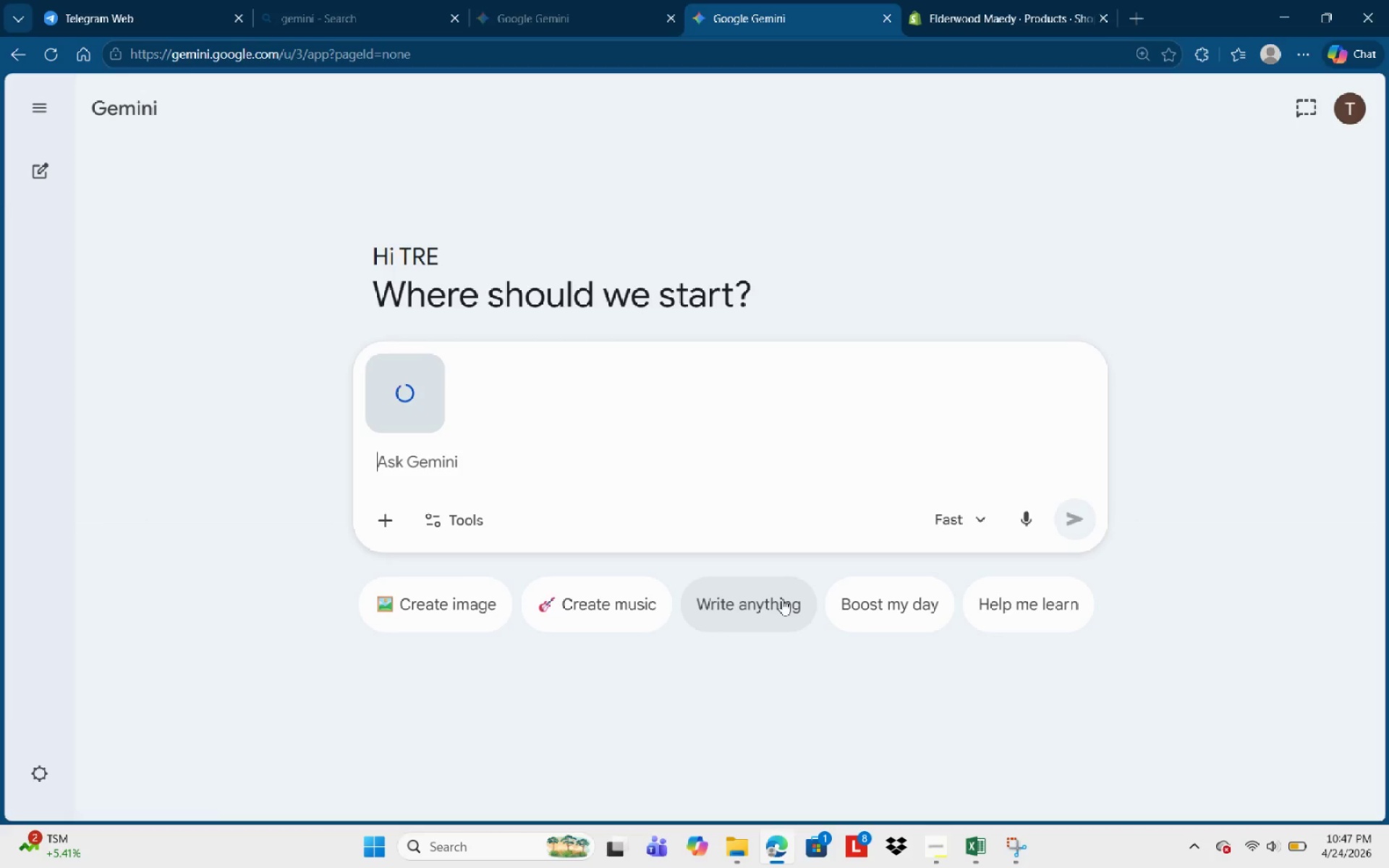 
type(h)
key(Backspace)
type(understad the prok)
key(Backspace)
type(jec t)
key(Backspace)
key(Backspace)
type(t adn)
key(Backspace)
key(Backspace)
type(nd breakdown everry)
key(Backspace)
key(Backspace)
type(y necessary )
 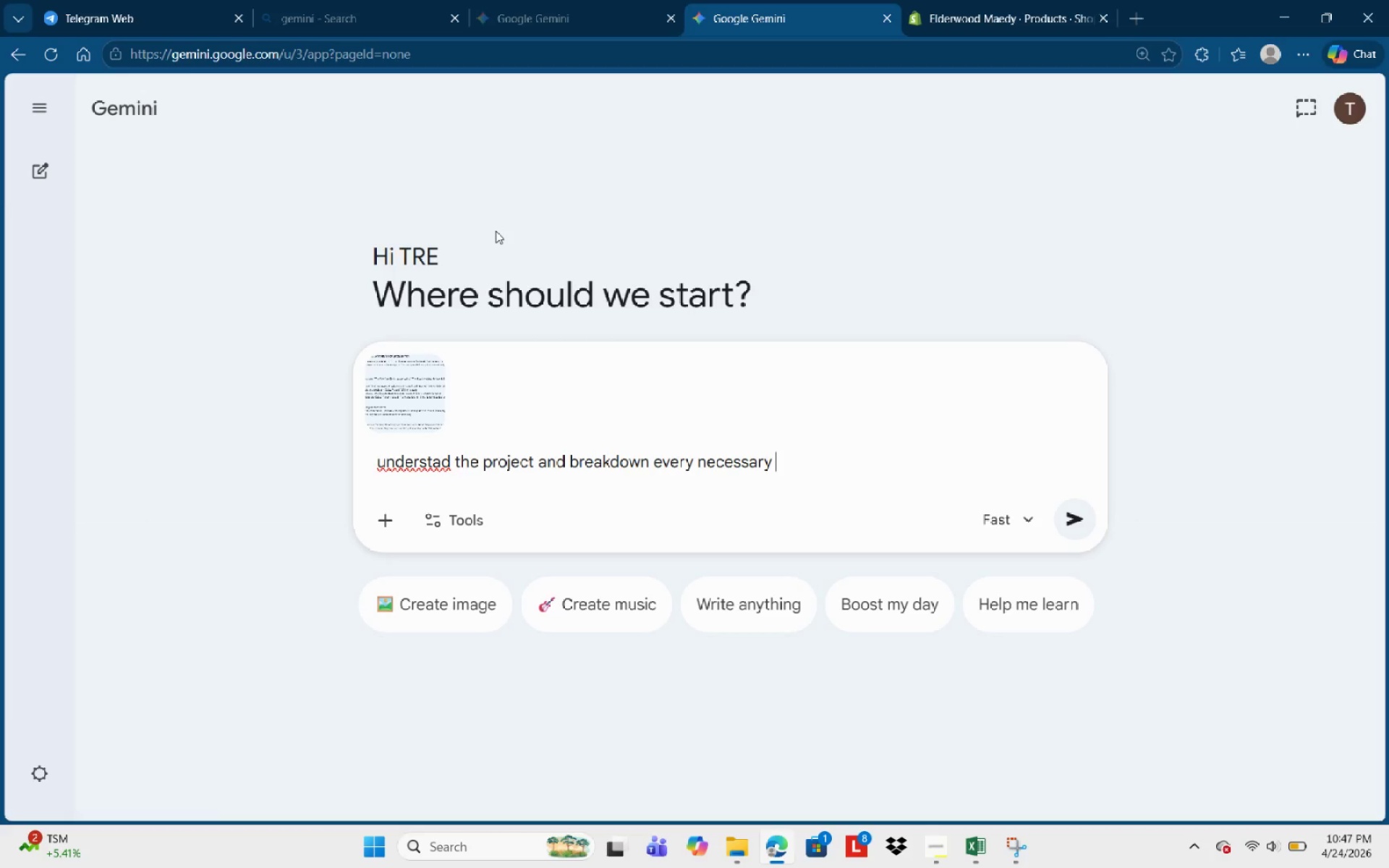 
type(r)
key(Backspace)
type(requirements )
key(Backspace)
key(Backspace)
type(s )
 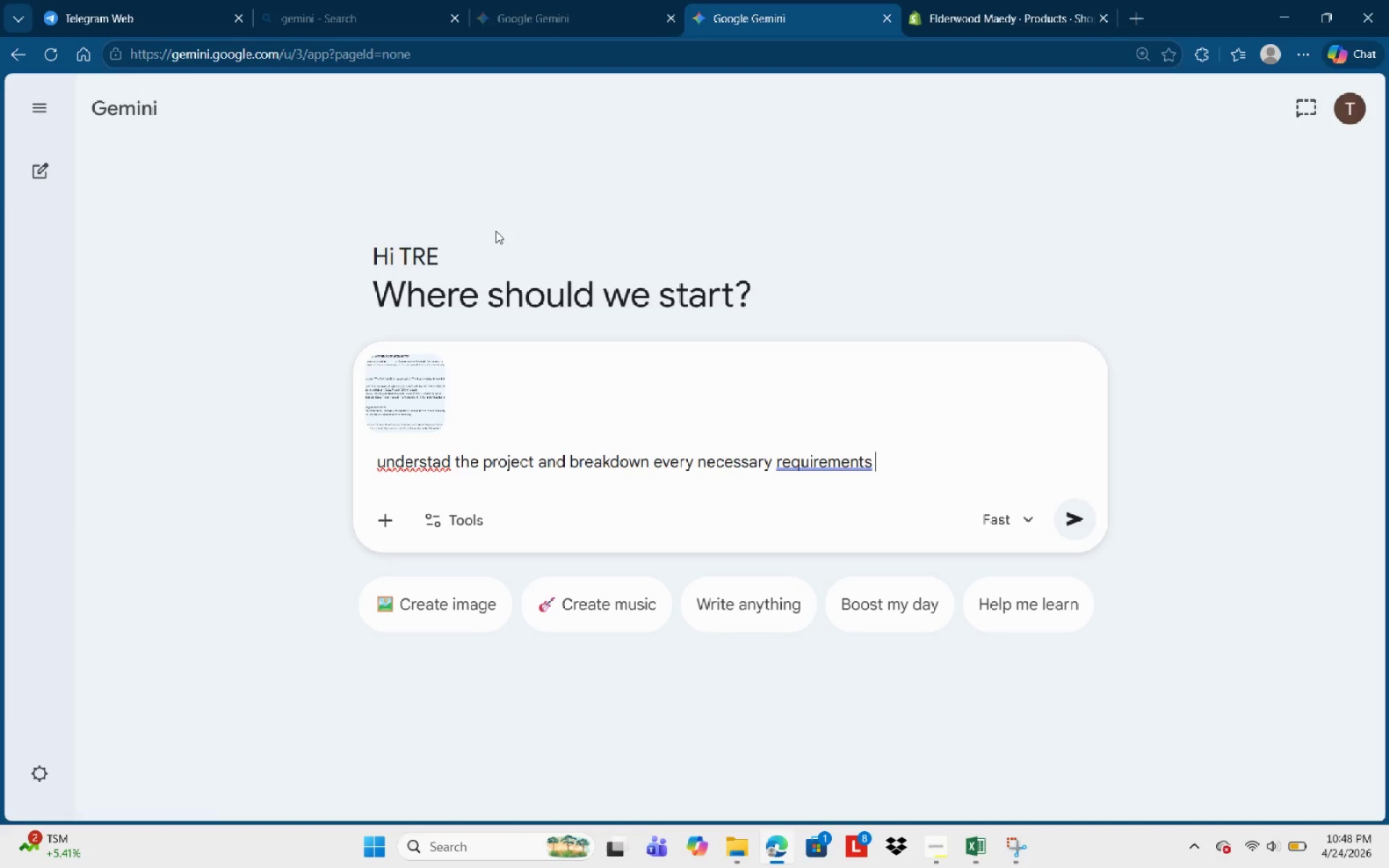 
type(mentioned in)
key(Backspace)
type(o)
key(Backspace)
key(Backspace)
type(on the projects)
key(Backspace)
type(, and pre)
key(Backspace)
key(Backspace)
key(Backspace)
type(prepare S)
key(Backspace)
type(a CV )
 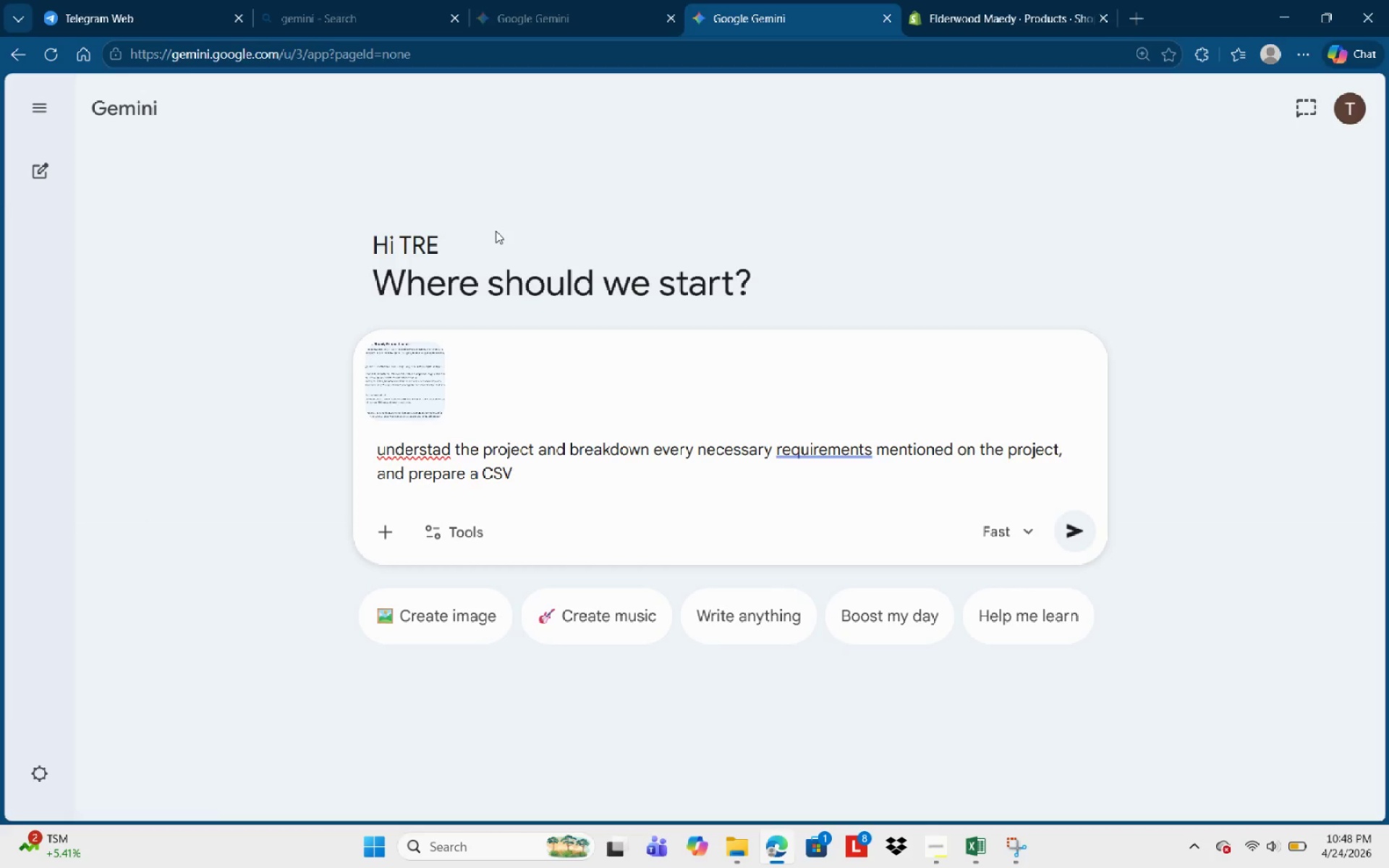 
hold_key(key=ShiftLeft, duration=0.95)
 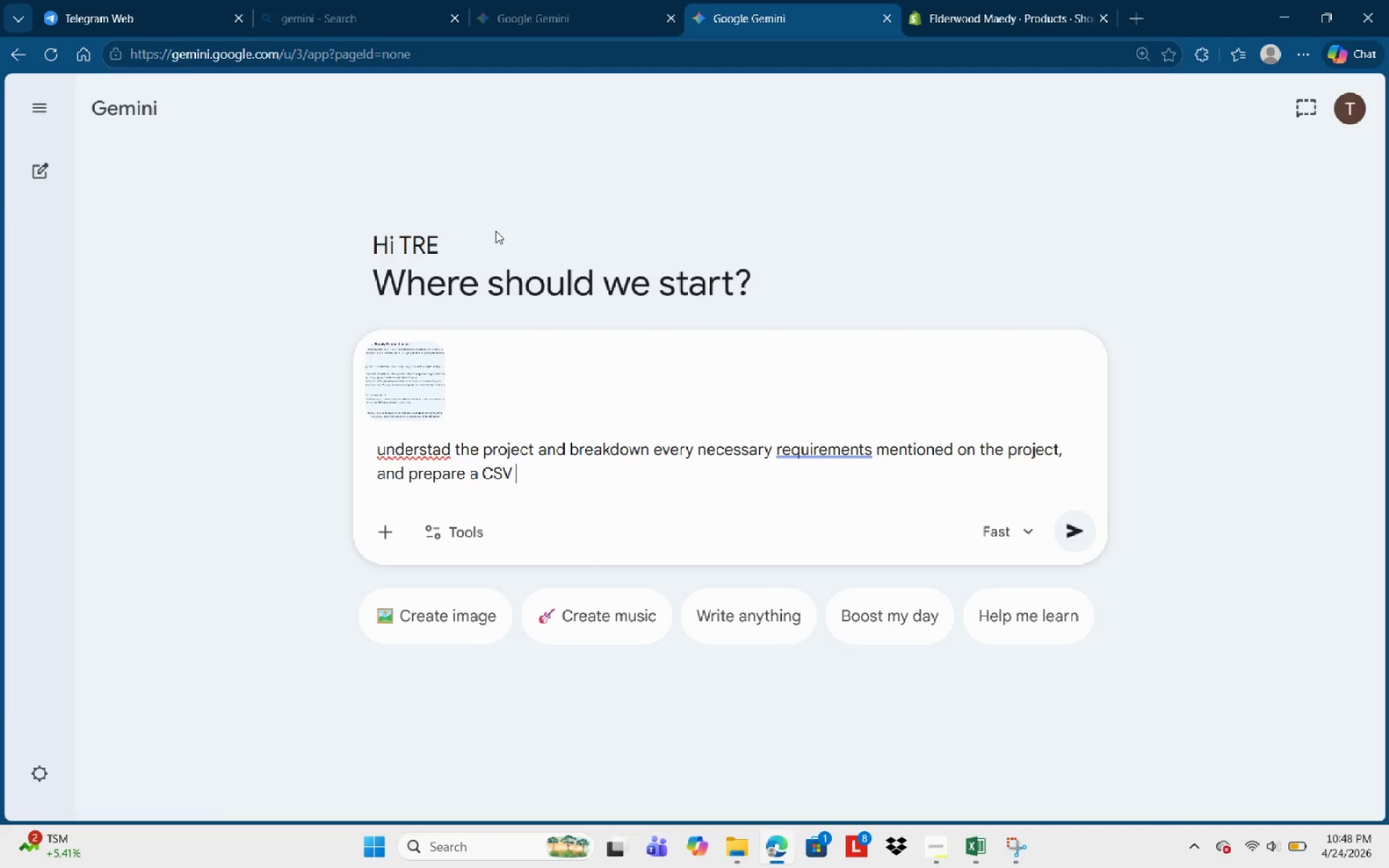 
type(Tabe)
key(Backspace)
type(le, )
 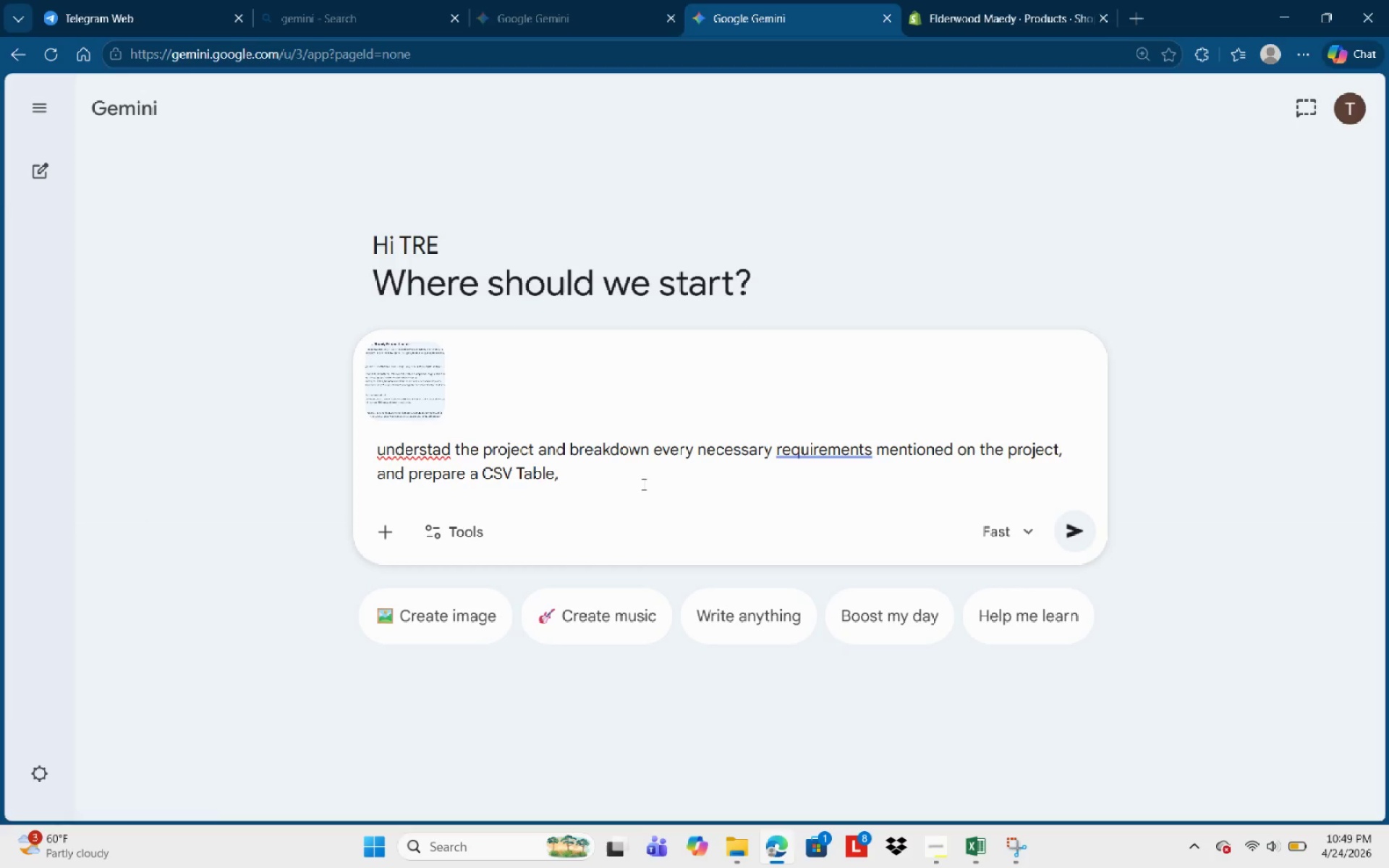 
wait(76.49)
 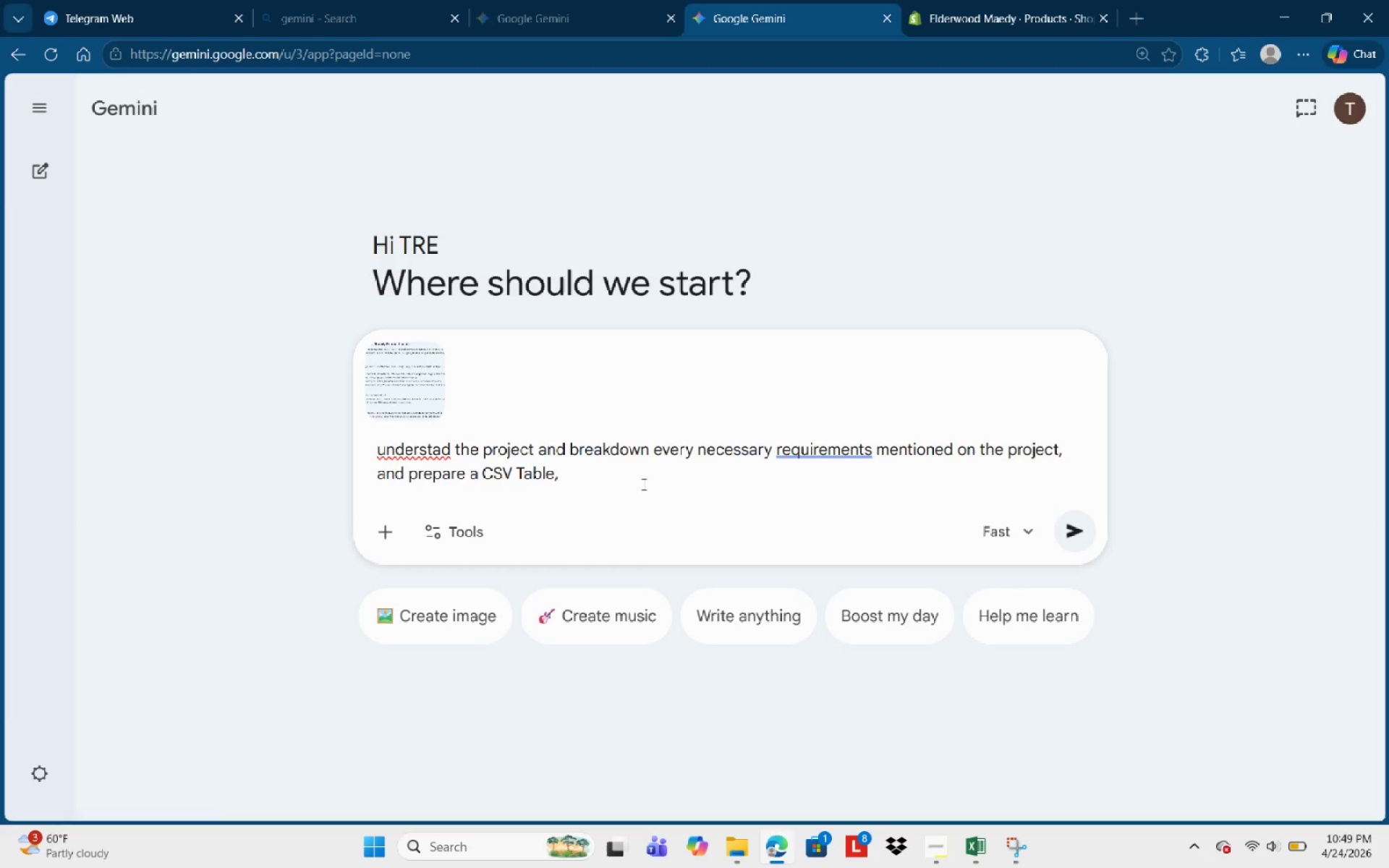 
key(NumpadEnter)
 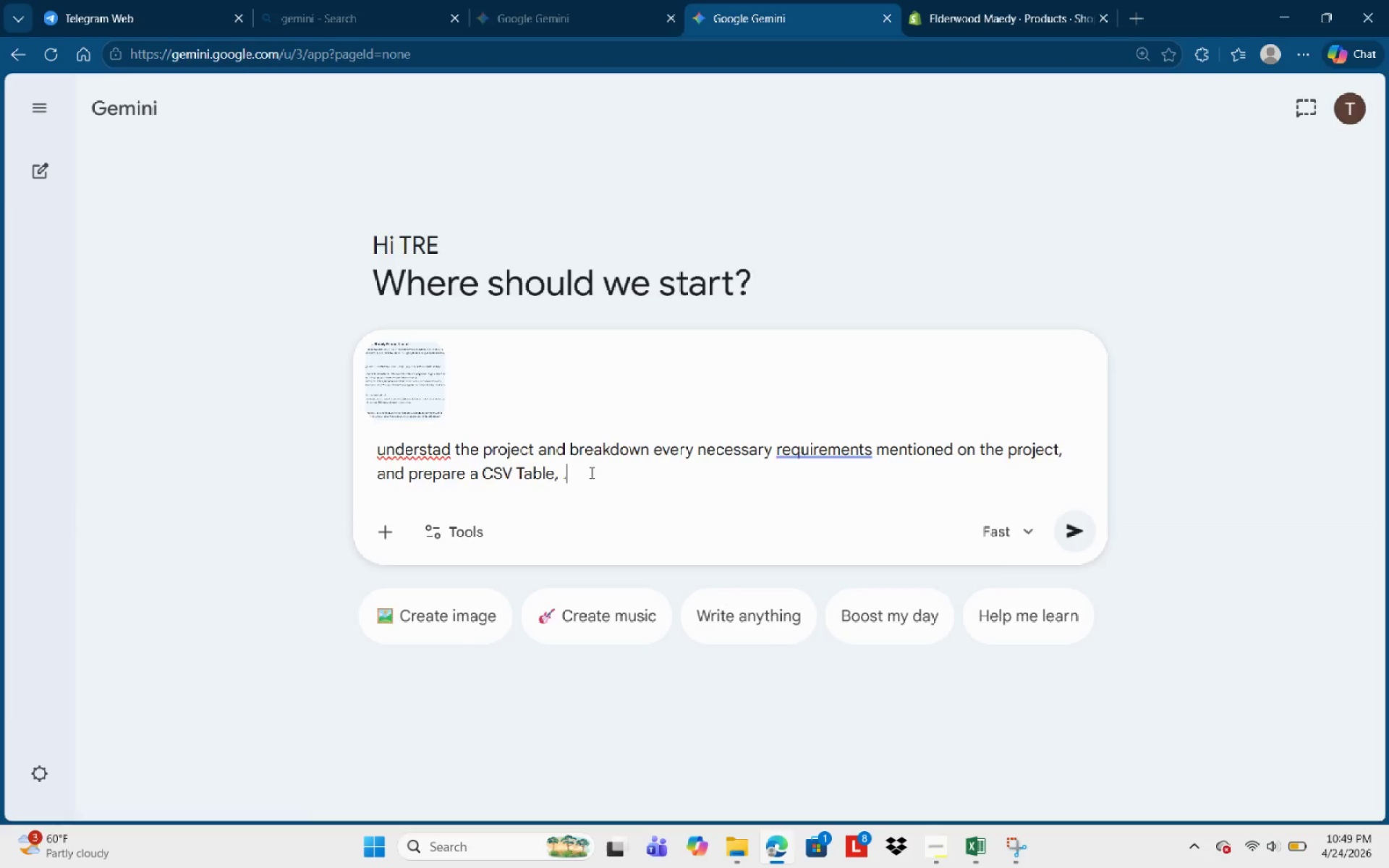 
key(NumpadDecimal)
 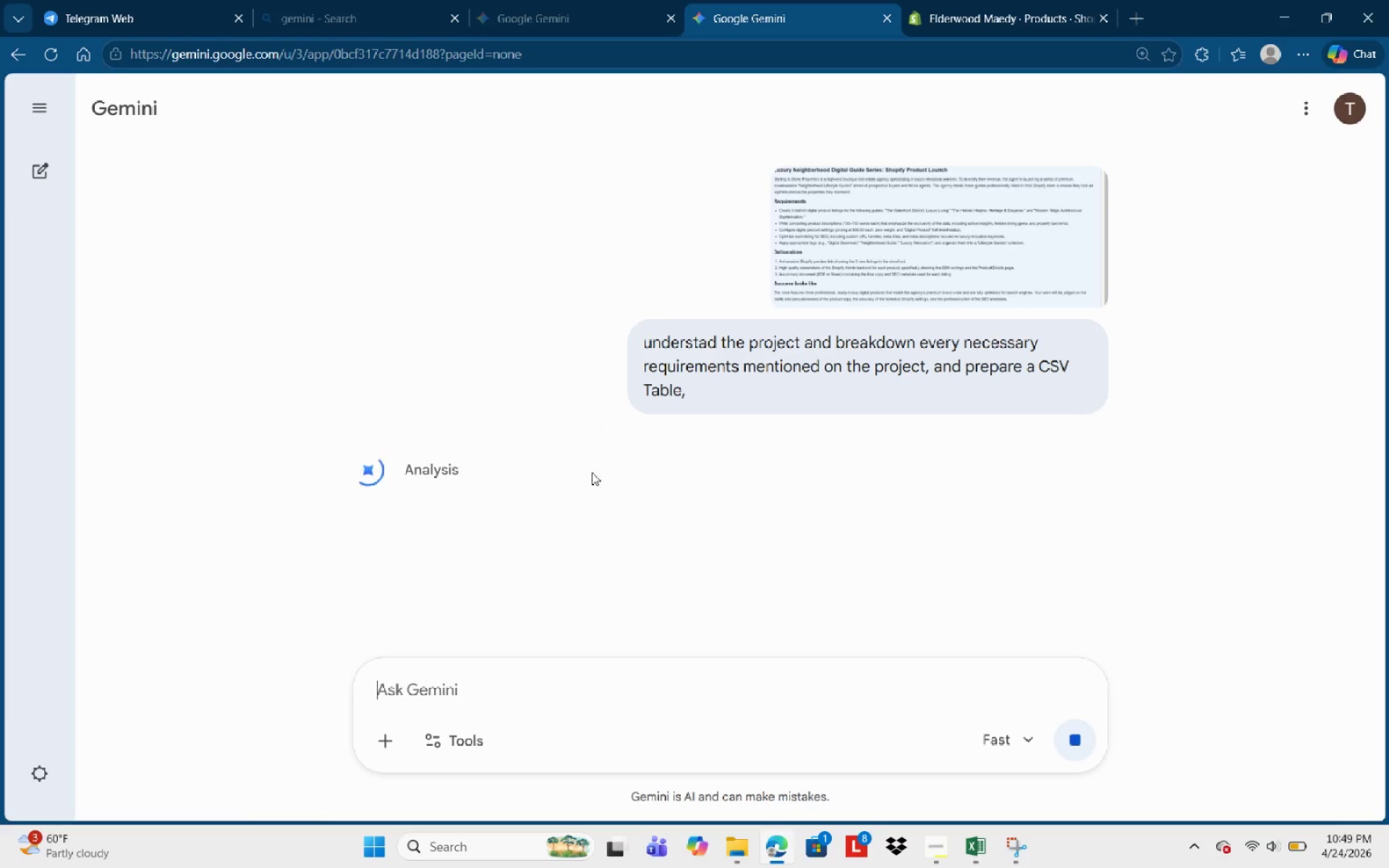 
mouse_move([634, 303])
 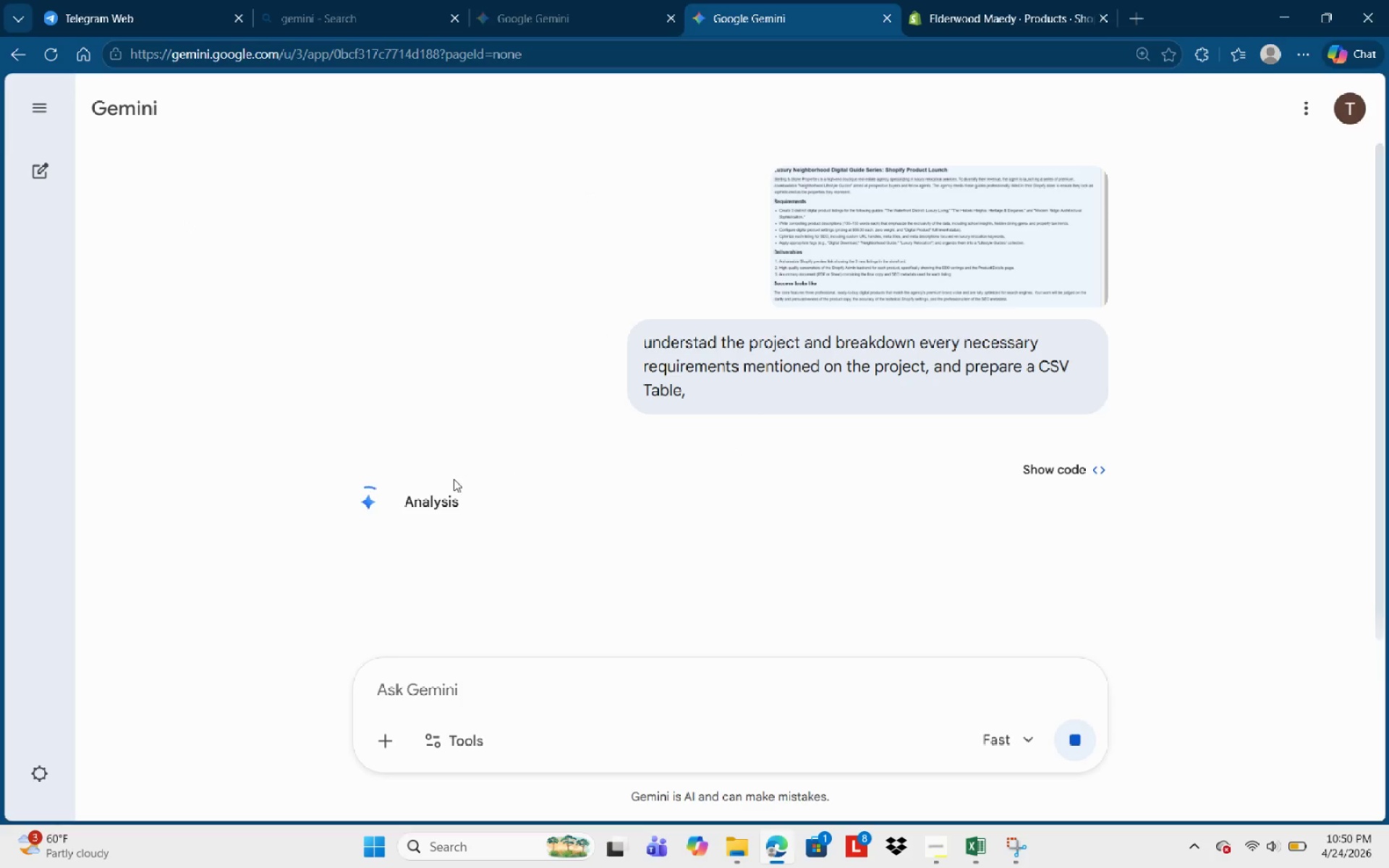 
scroll: coordinate [705, 517], scroll_direction: down, amount: 51.0
 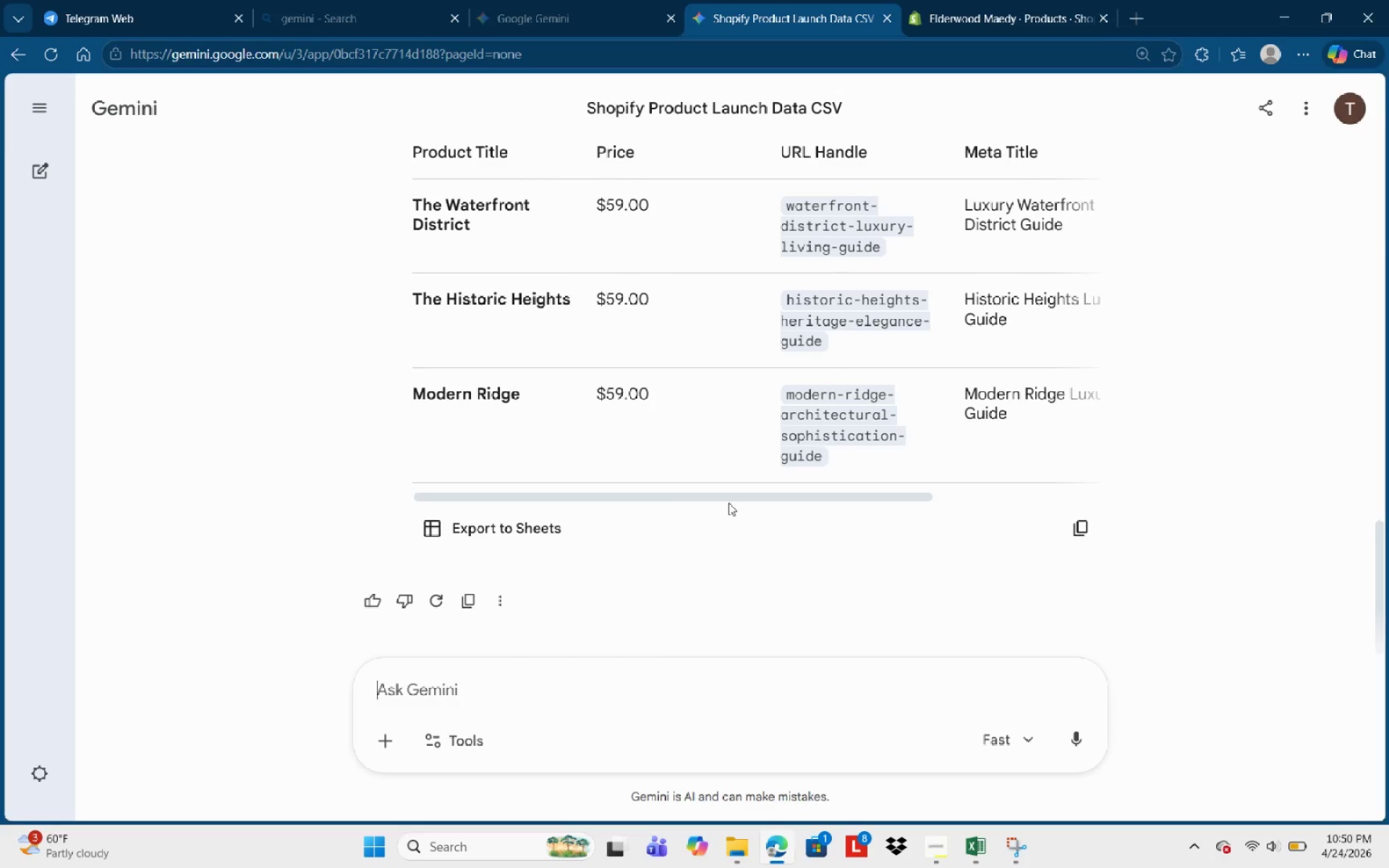 
left_click_drag(start_coordinate=[729, 503], to_coordinate=[828, 510])
 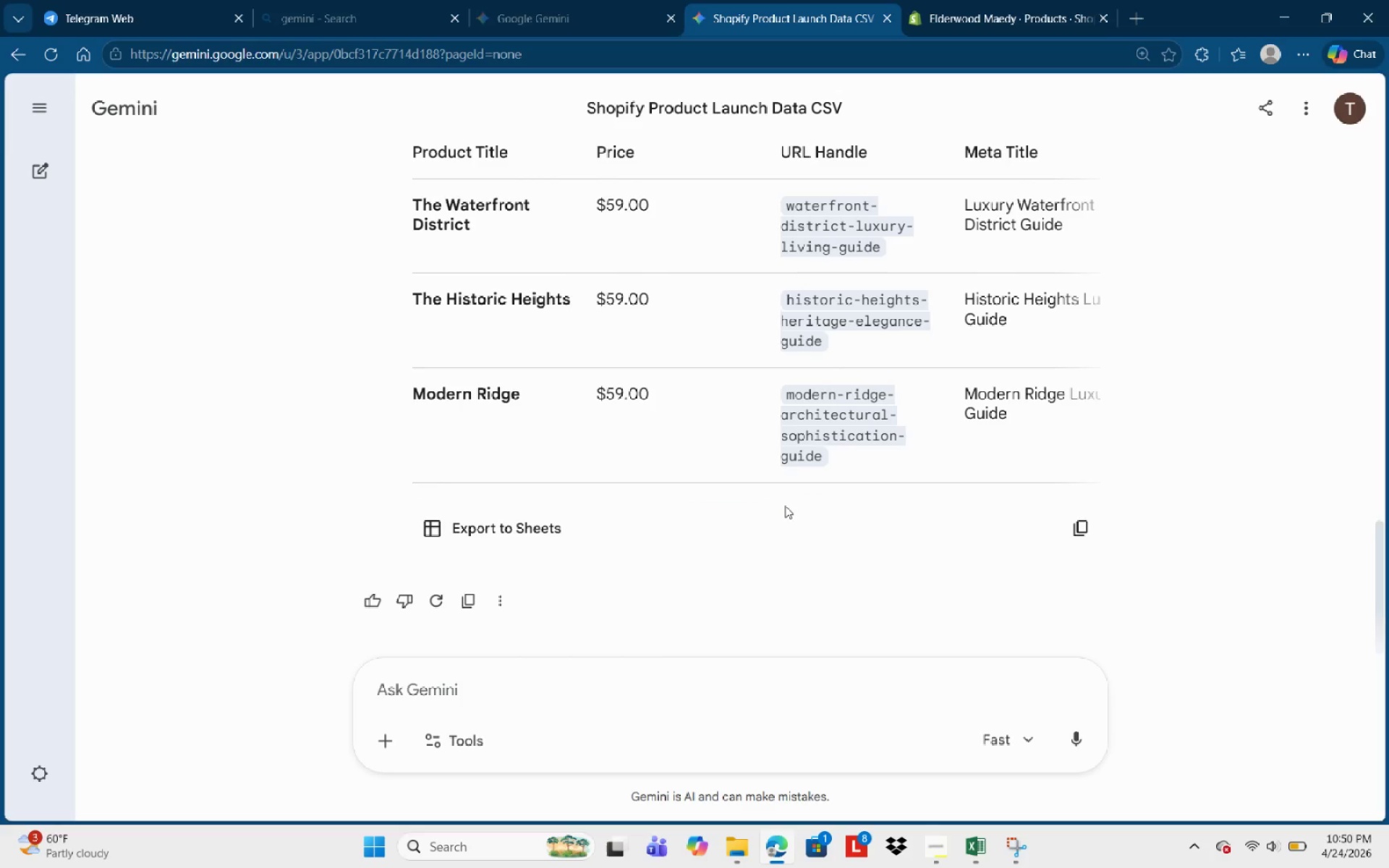 
left_click_drag(start_coordinate=[785, 506], to_coordinate=[856, 506])
 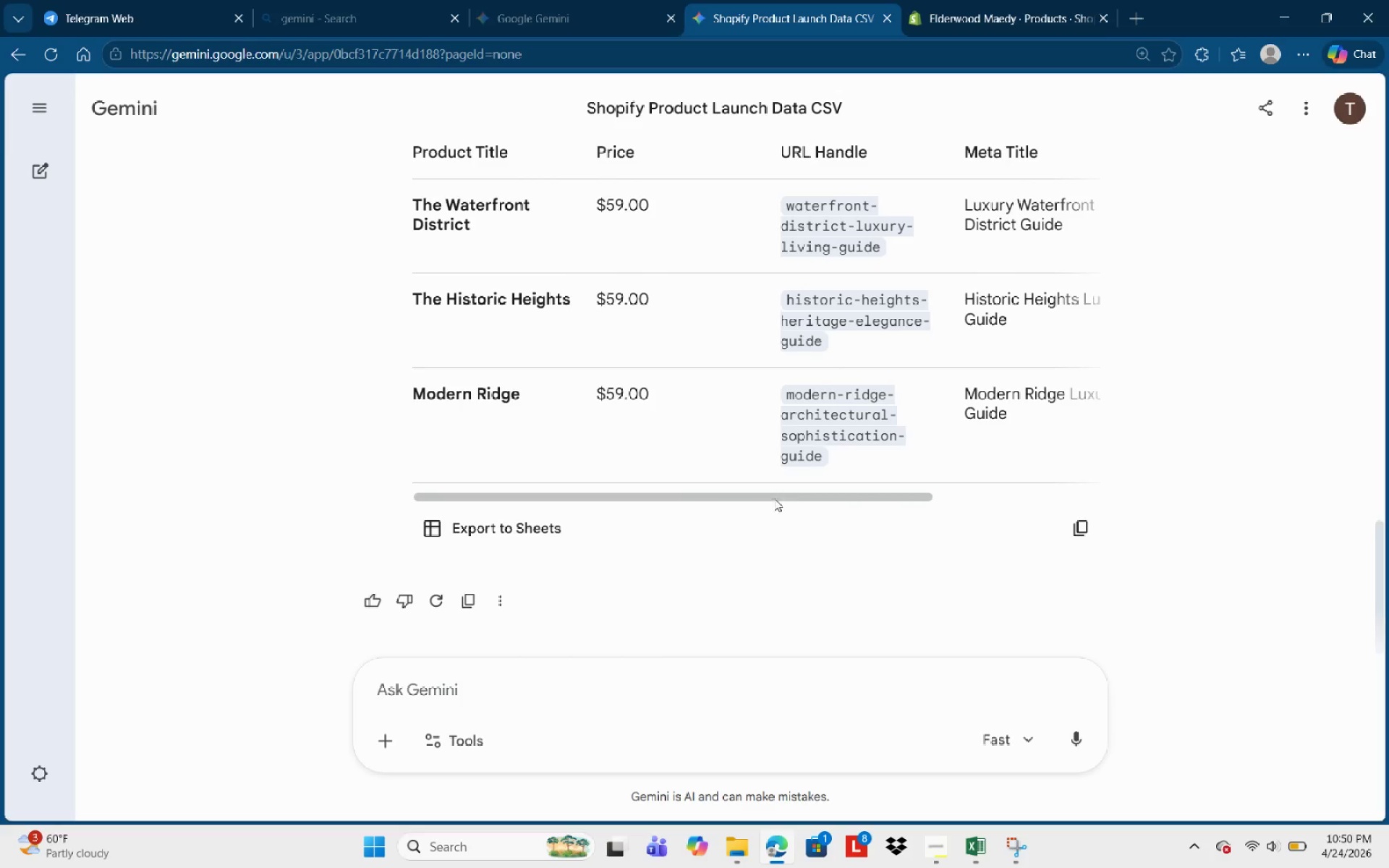 
left_click_drag(start_coordinate=[776, 497], to_coordinate=[491, 449])
 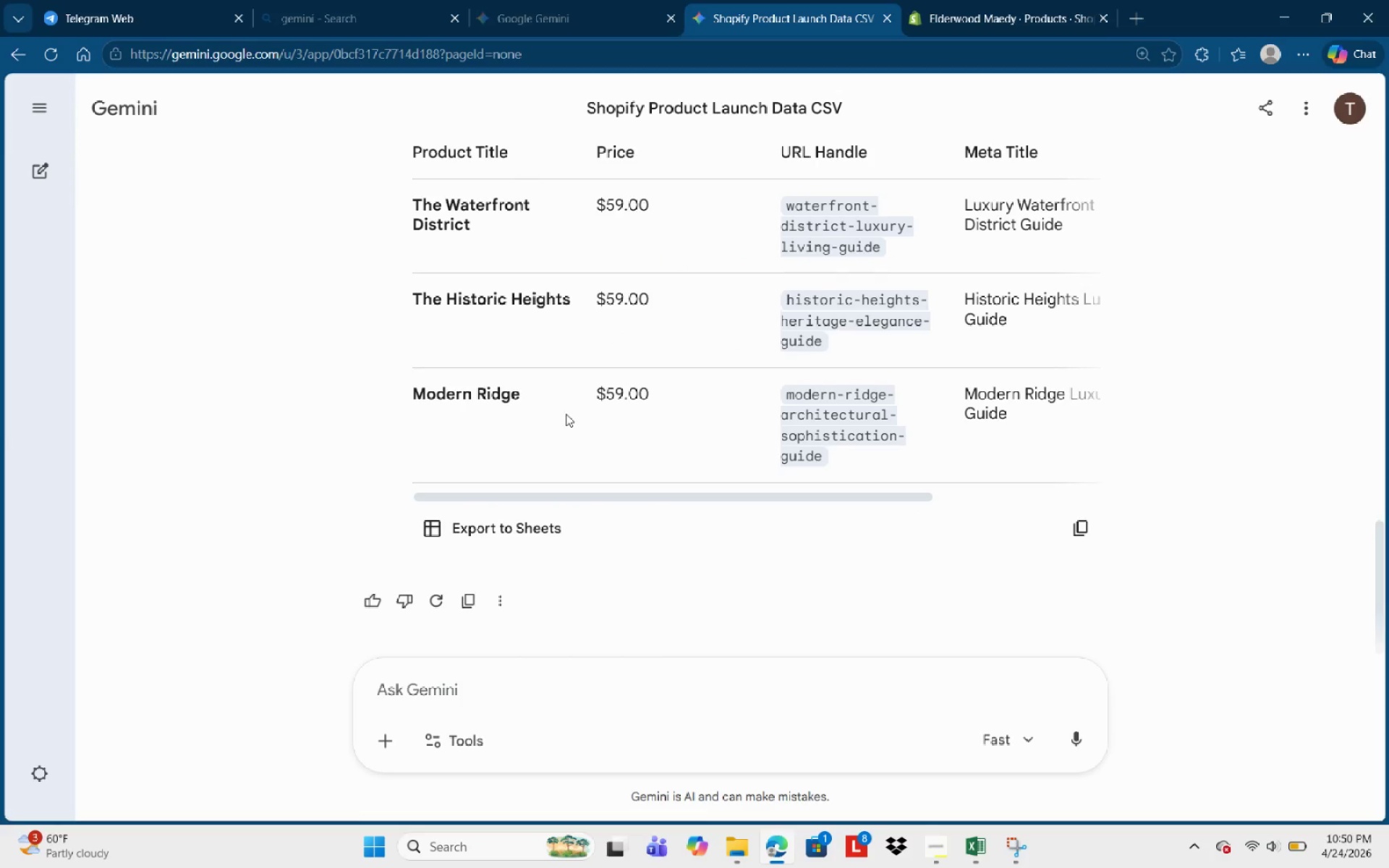 
scroll: coordinate [566, 414], scroll_direction: up, amount: 3.0
 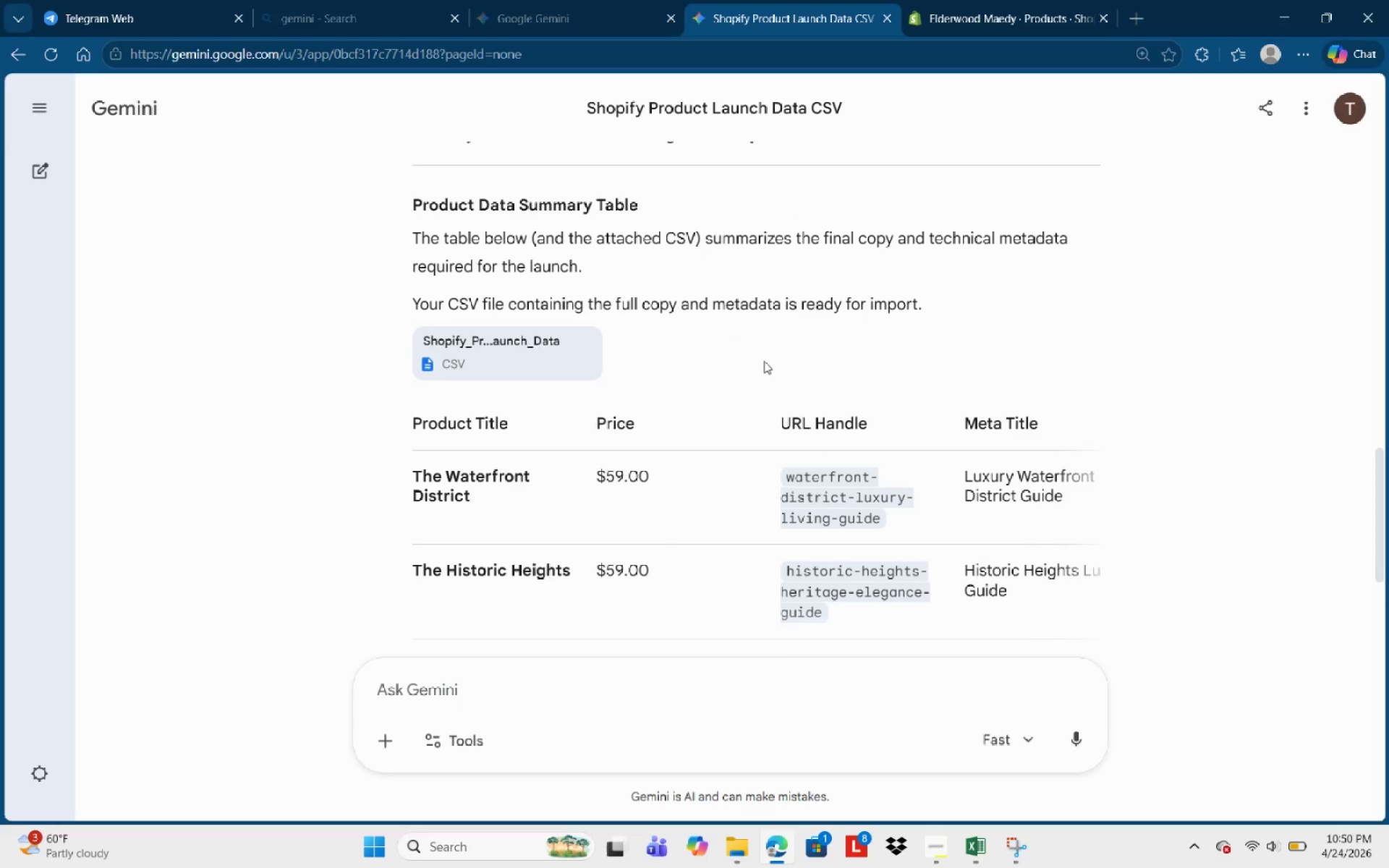 
scroll: coordinate [841, 458], scroll_direction: down, amount: 3.0
 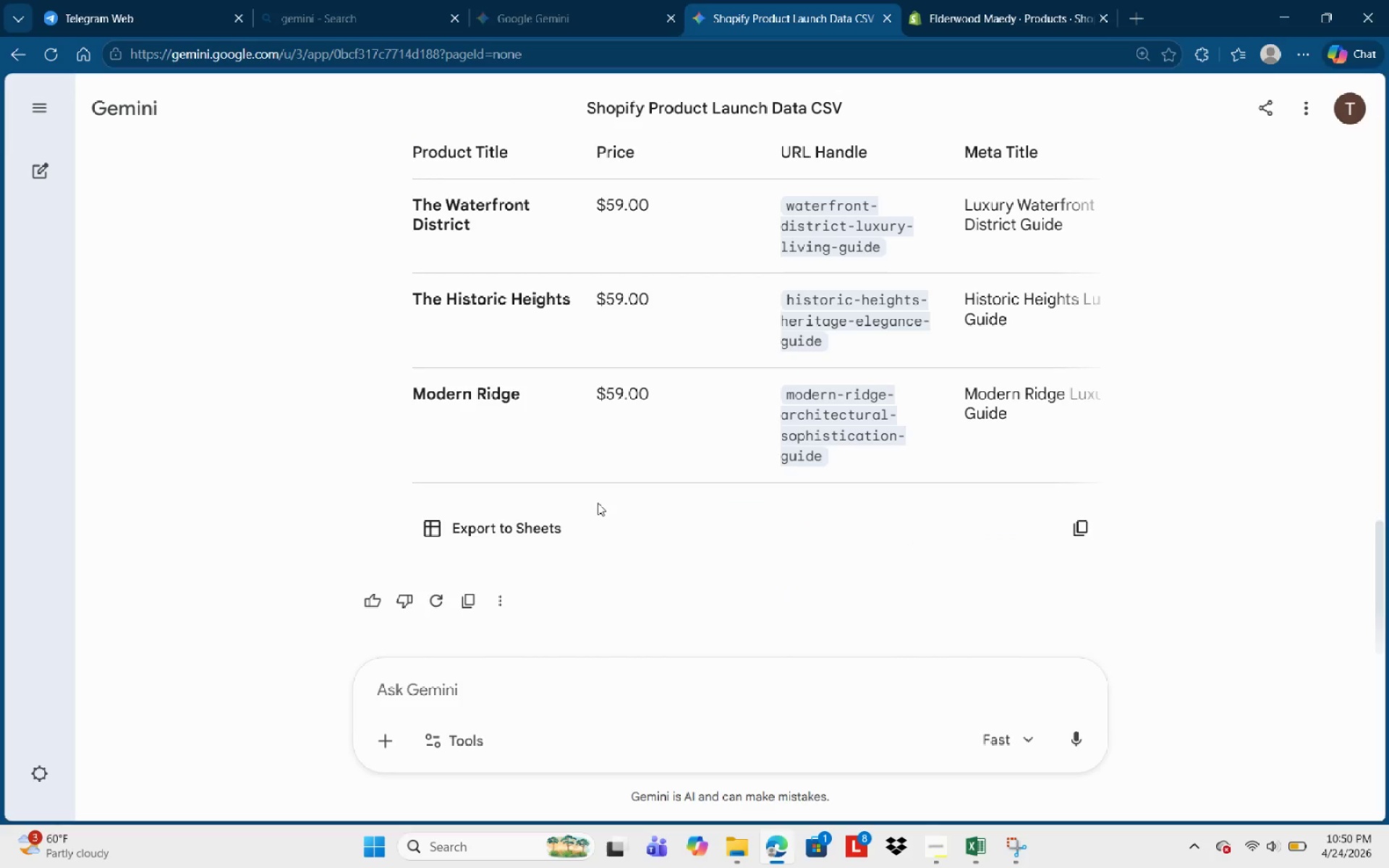 
left_click_drag(start_coordinate=[600, 494], to_coordinate=[468, 498])
 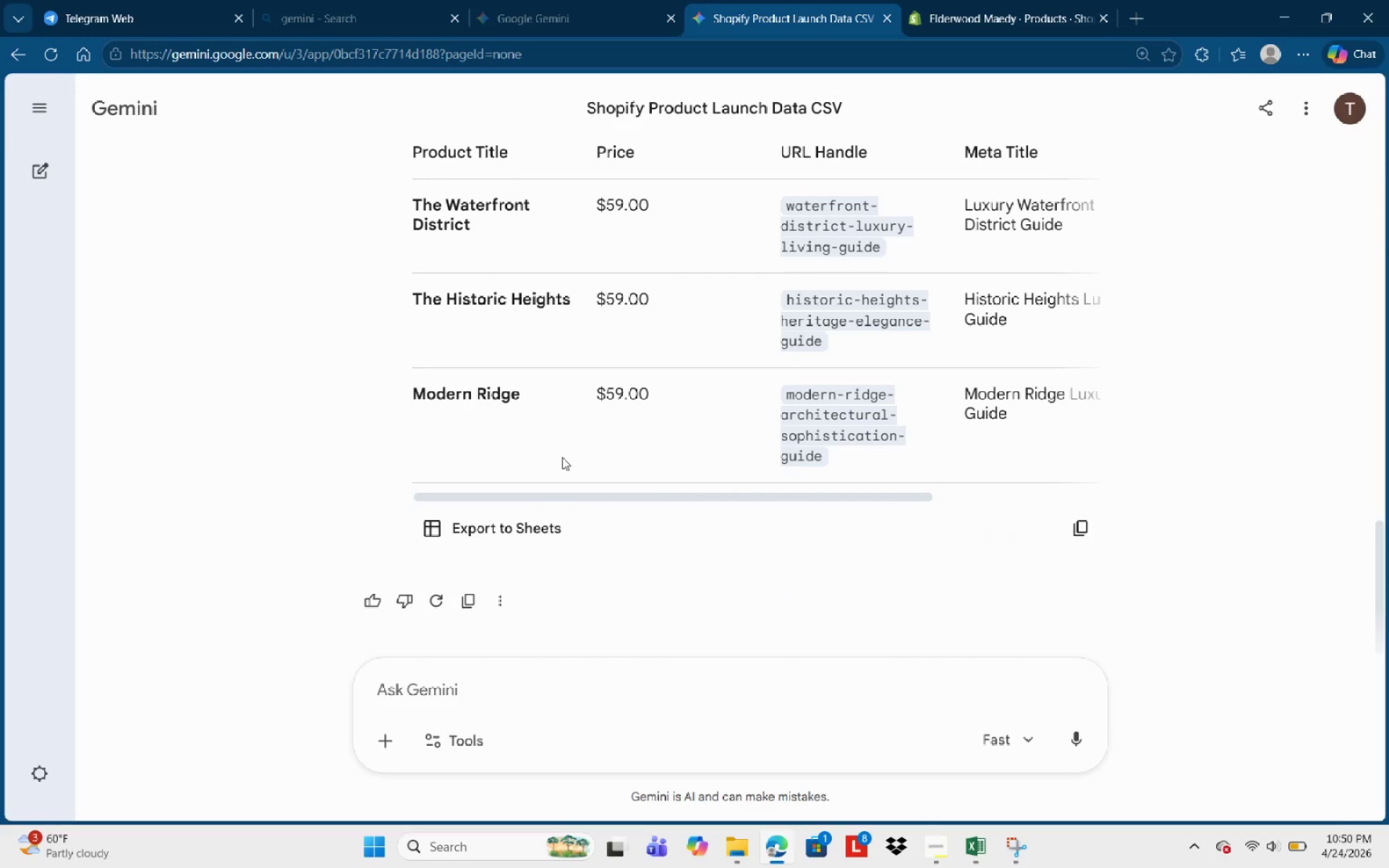 
scroll: coordinate [561, 456], scroll_direction: up, amount: 3.0
 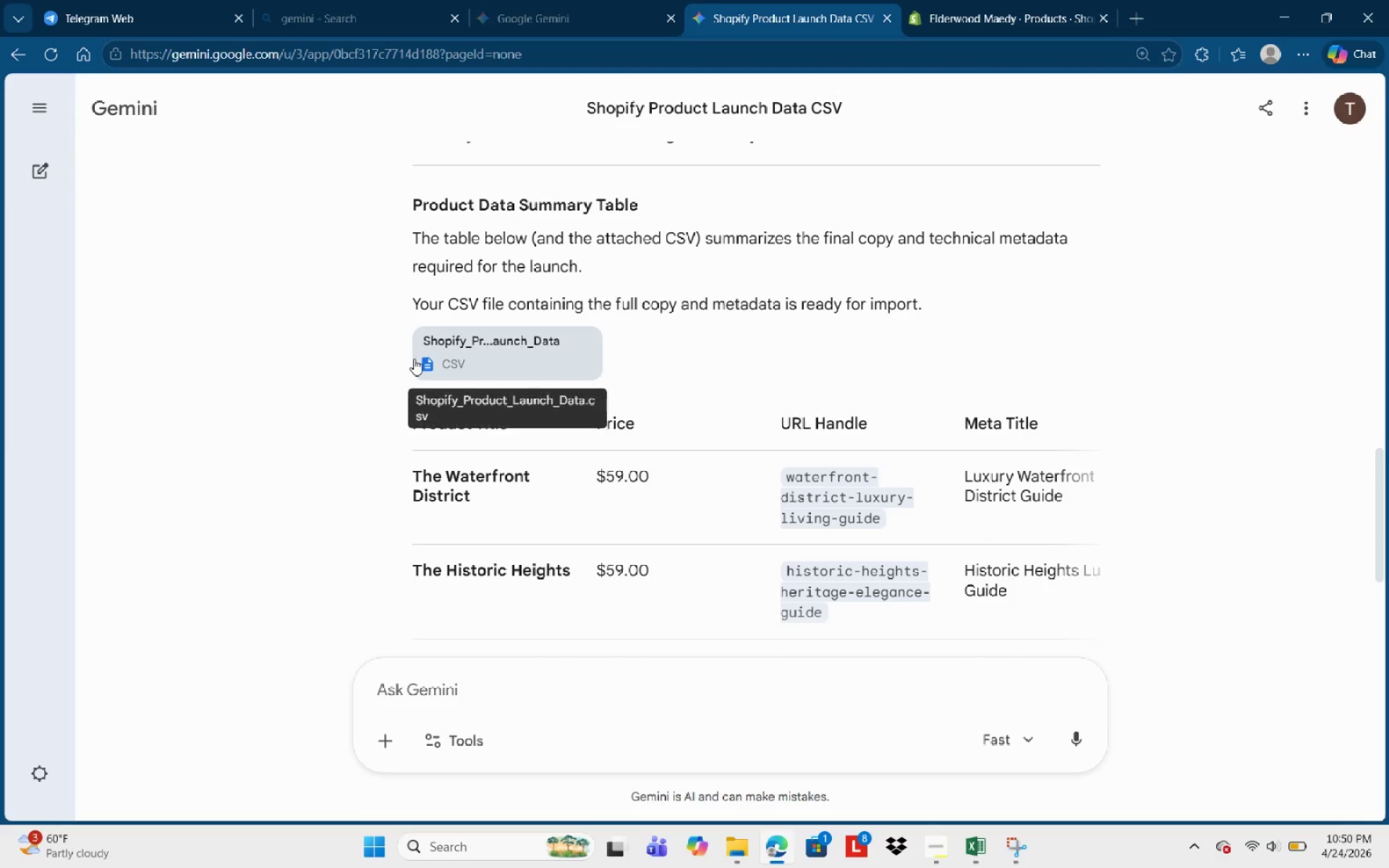 
left_click([434, 356])